 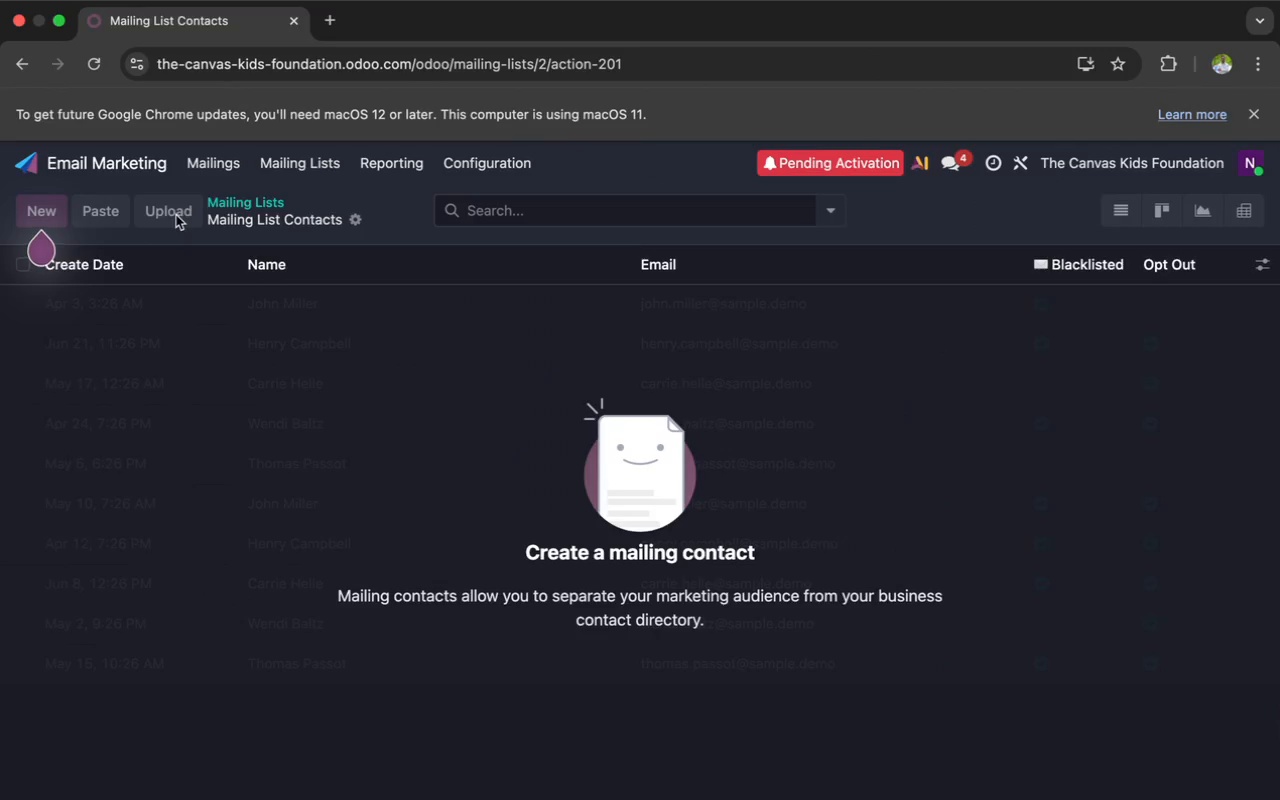 
left_click([115, 214])
 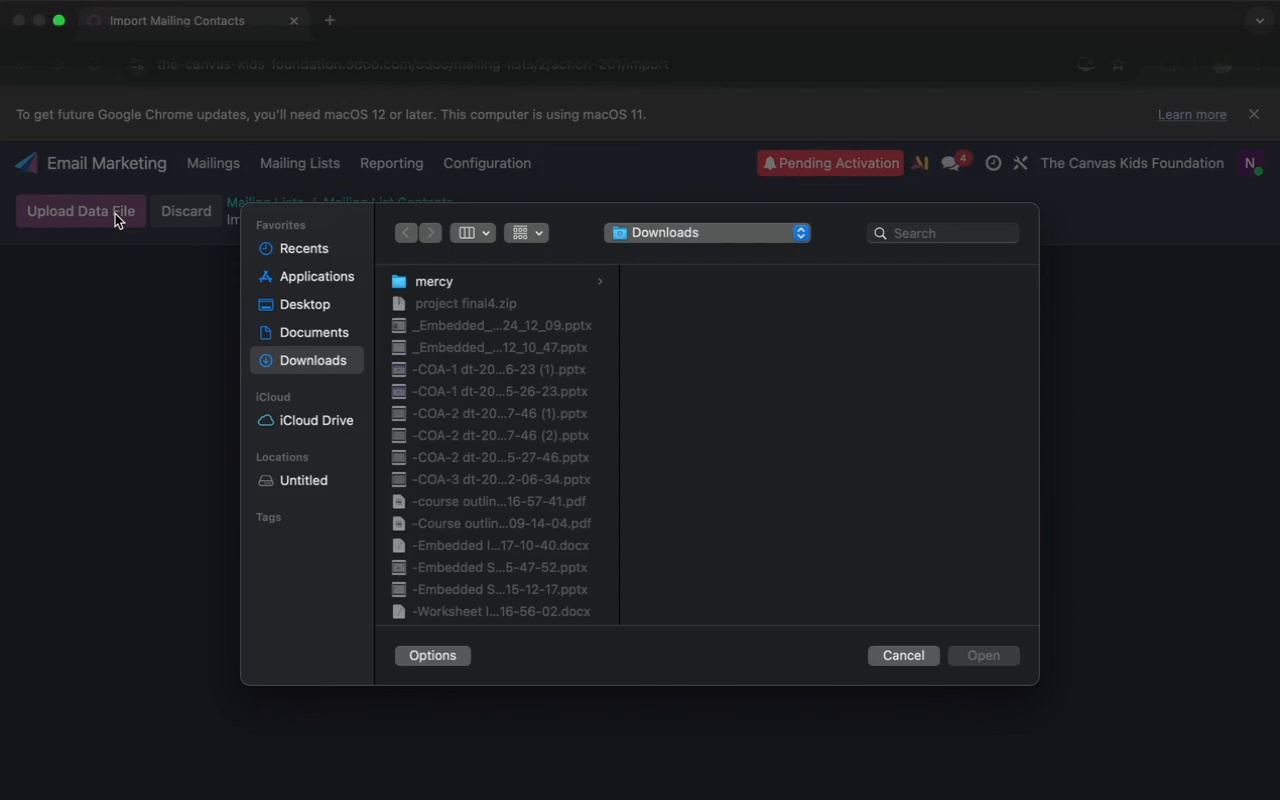 
type(can)
 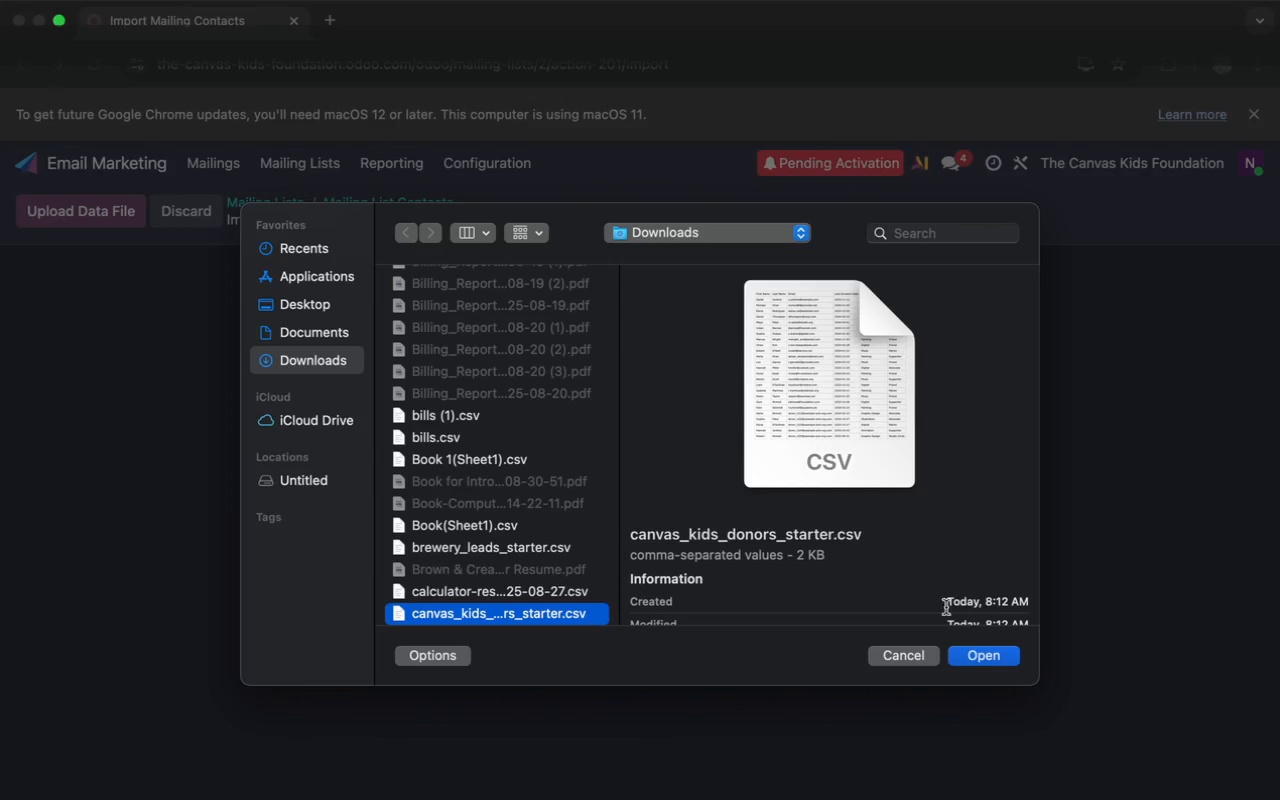 
wait(5.11)
 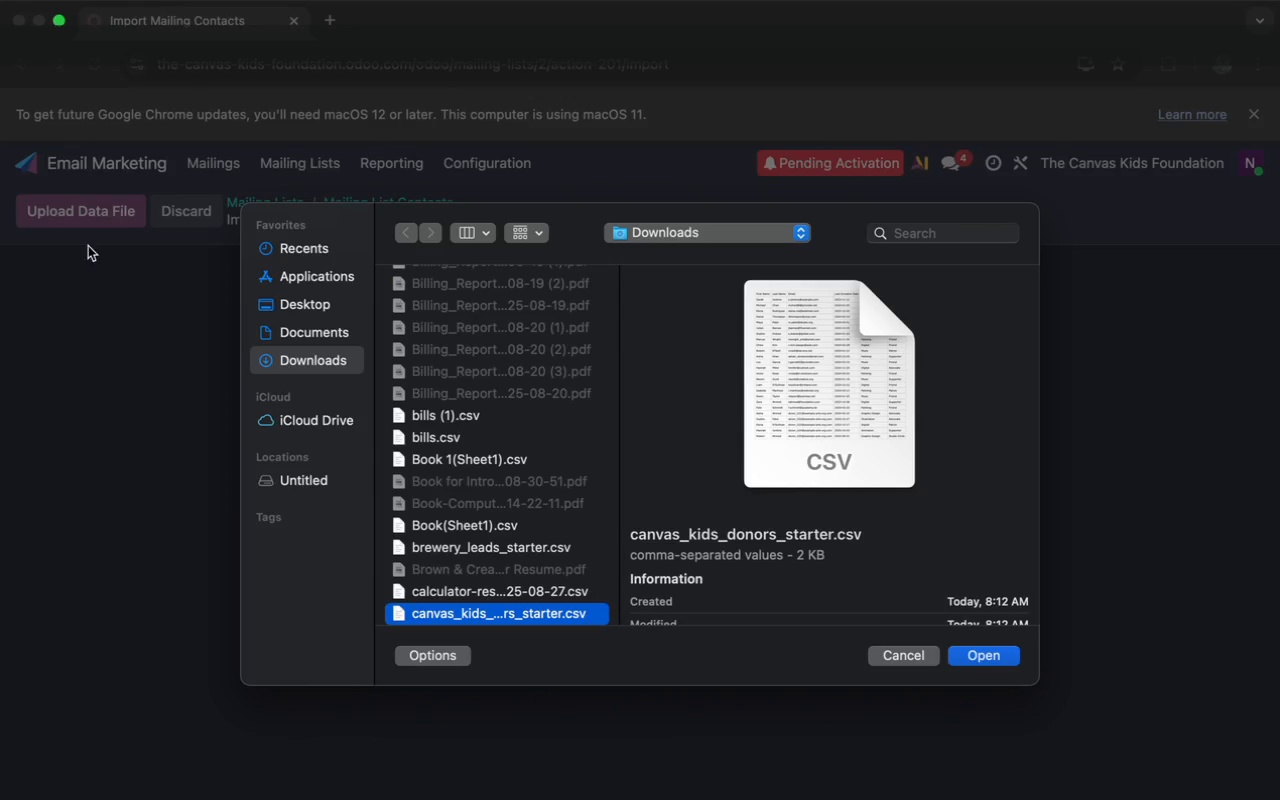 
left_click([966, 654])
 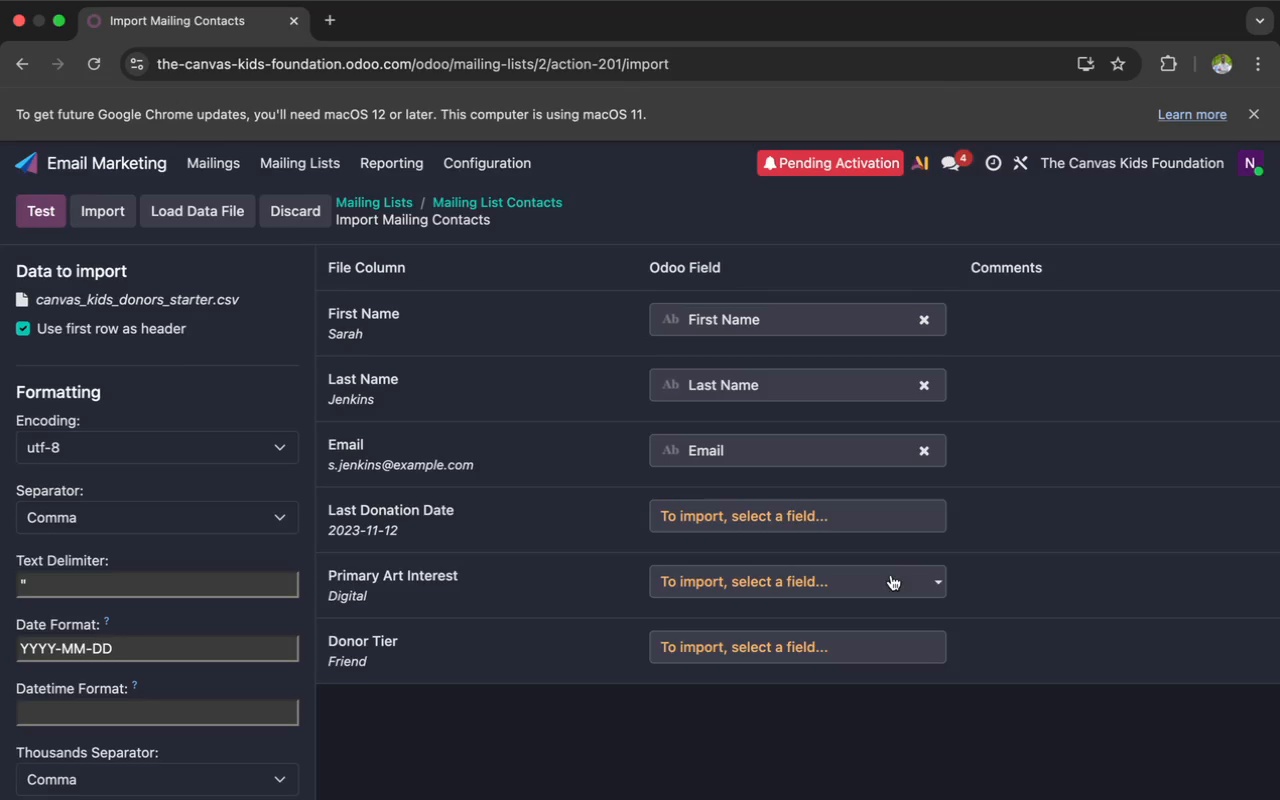 
wait(5.83)
 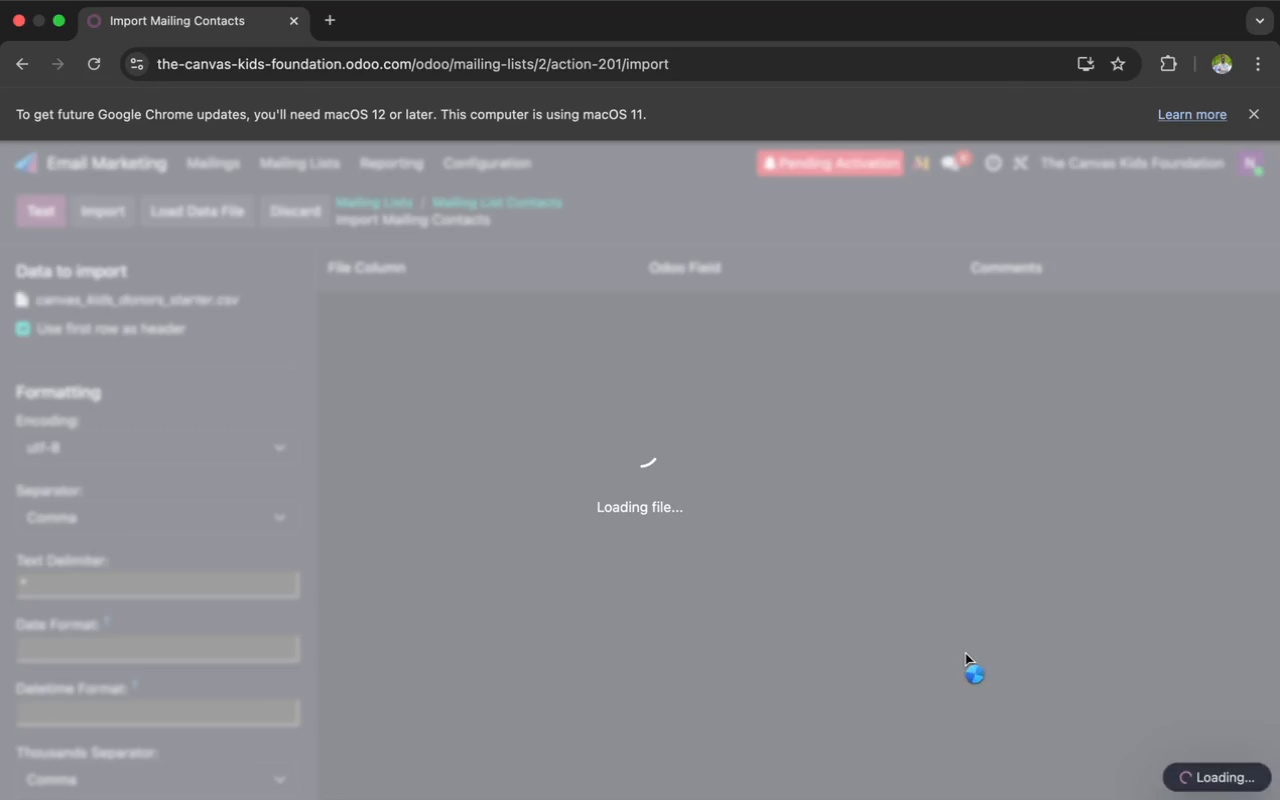 
left_click([838, 517])
 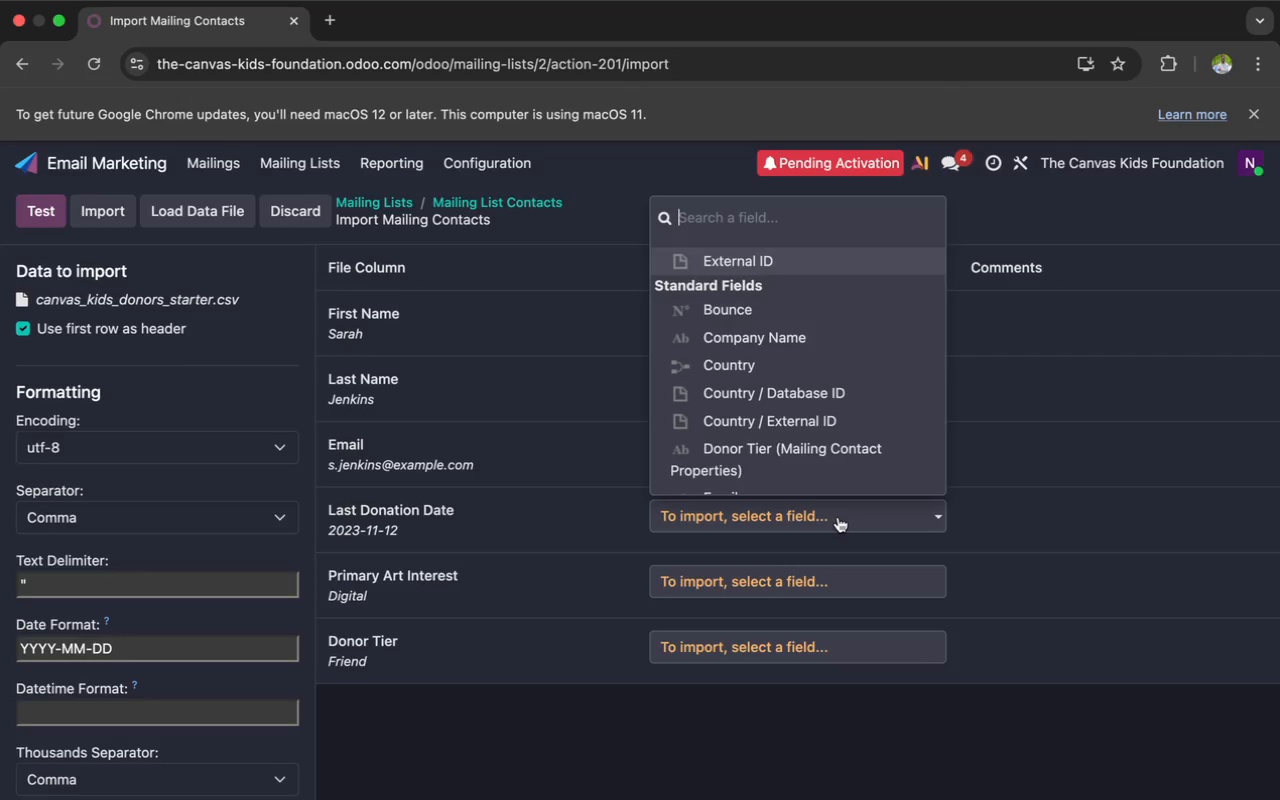 
type(last)
 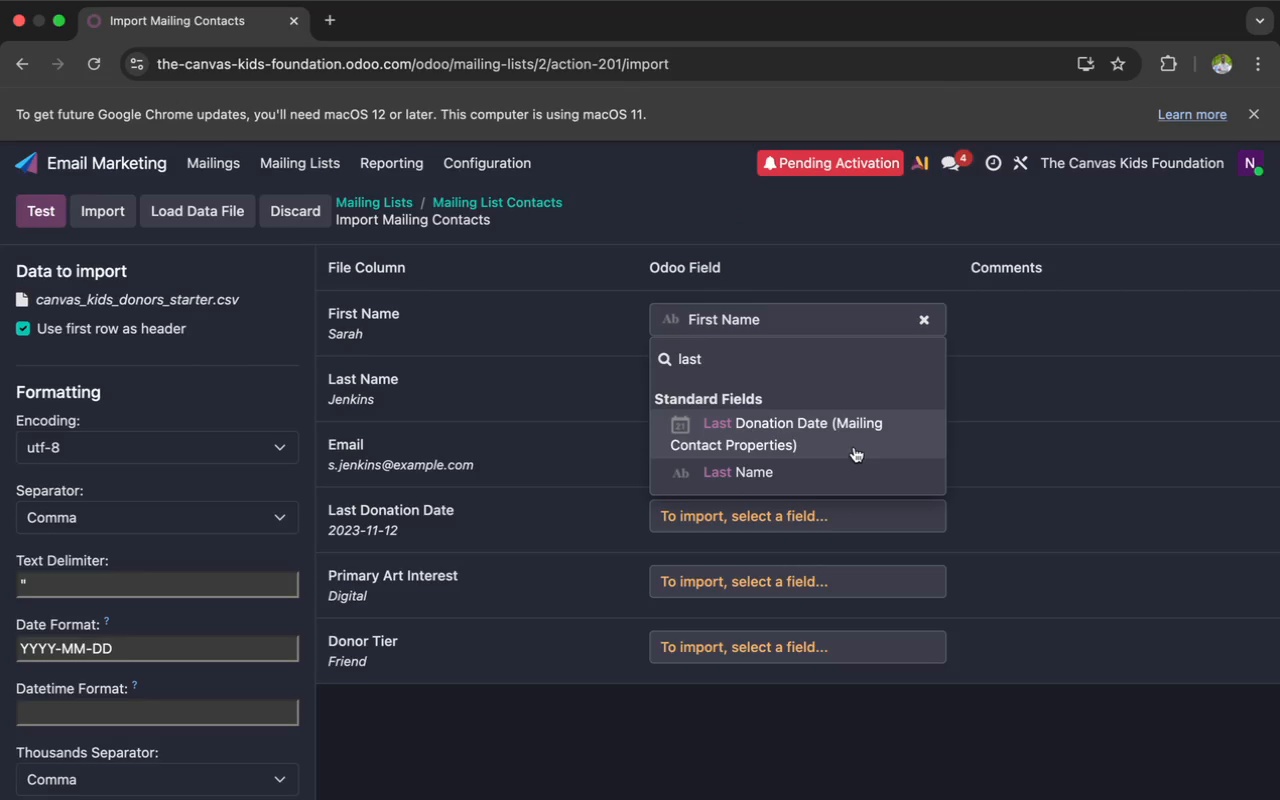 
left_click([854, 447])
 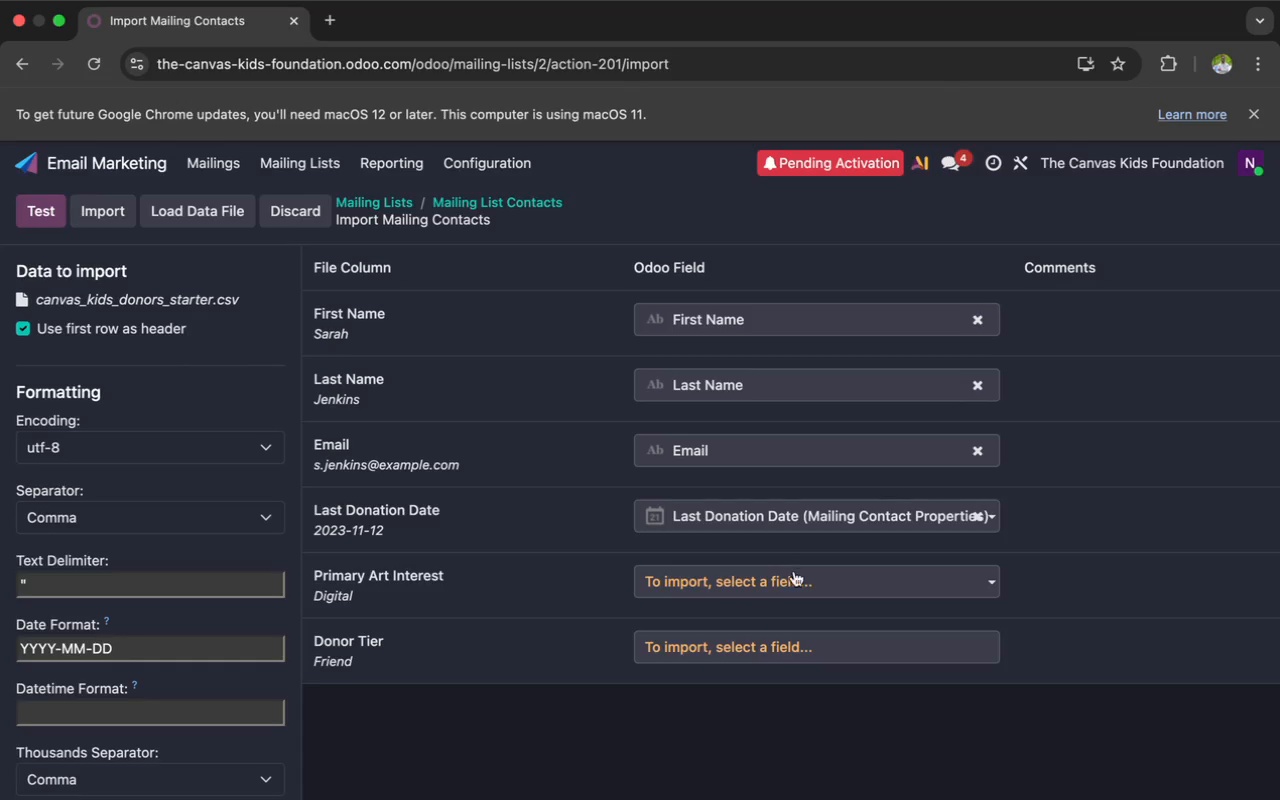 
left_click([792, 575])
 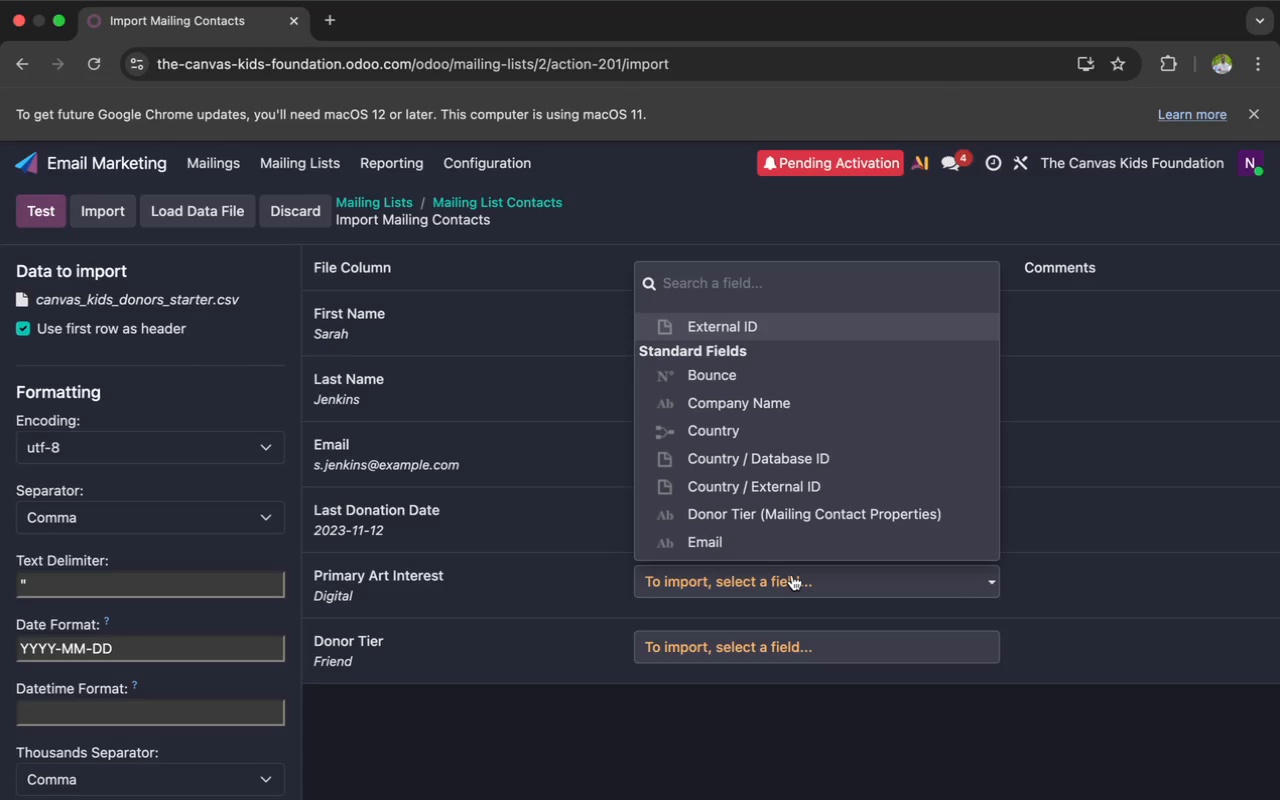 
type(prim)
 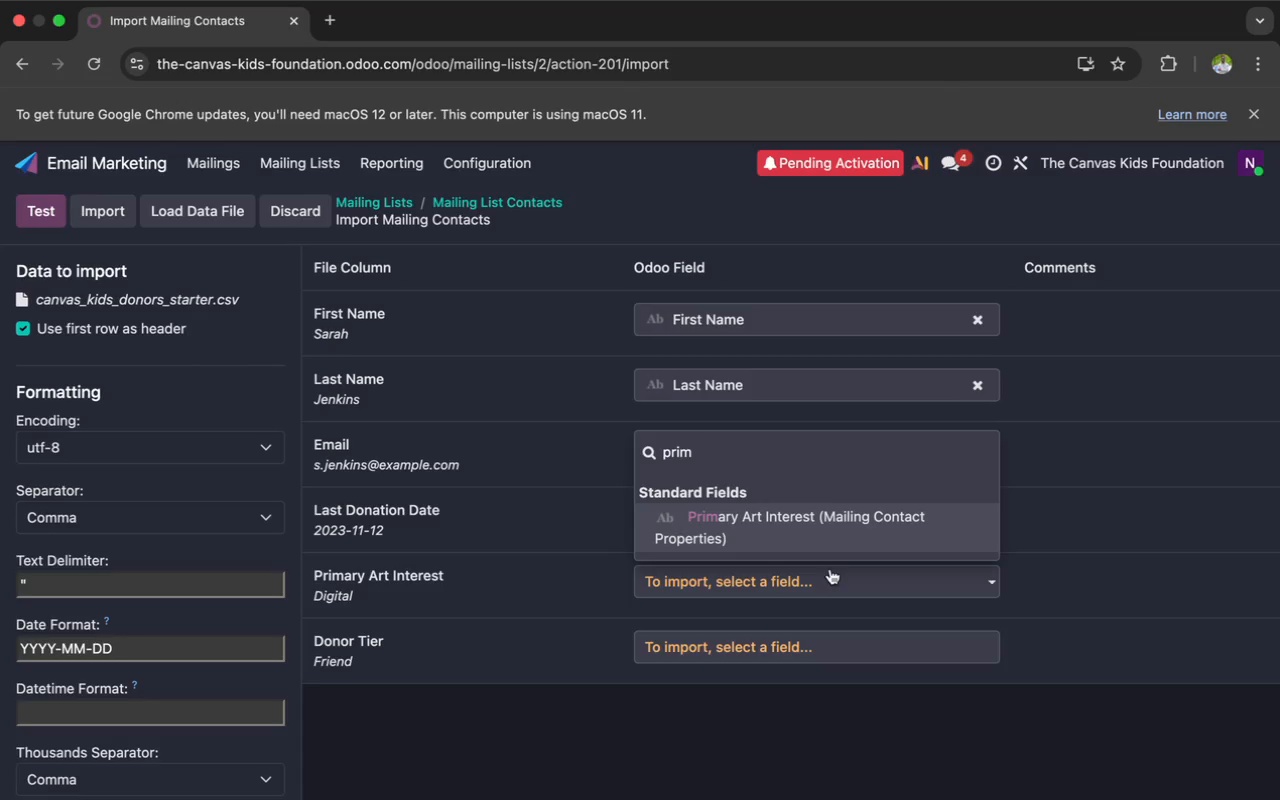 
left_click([794, 541])
 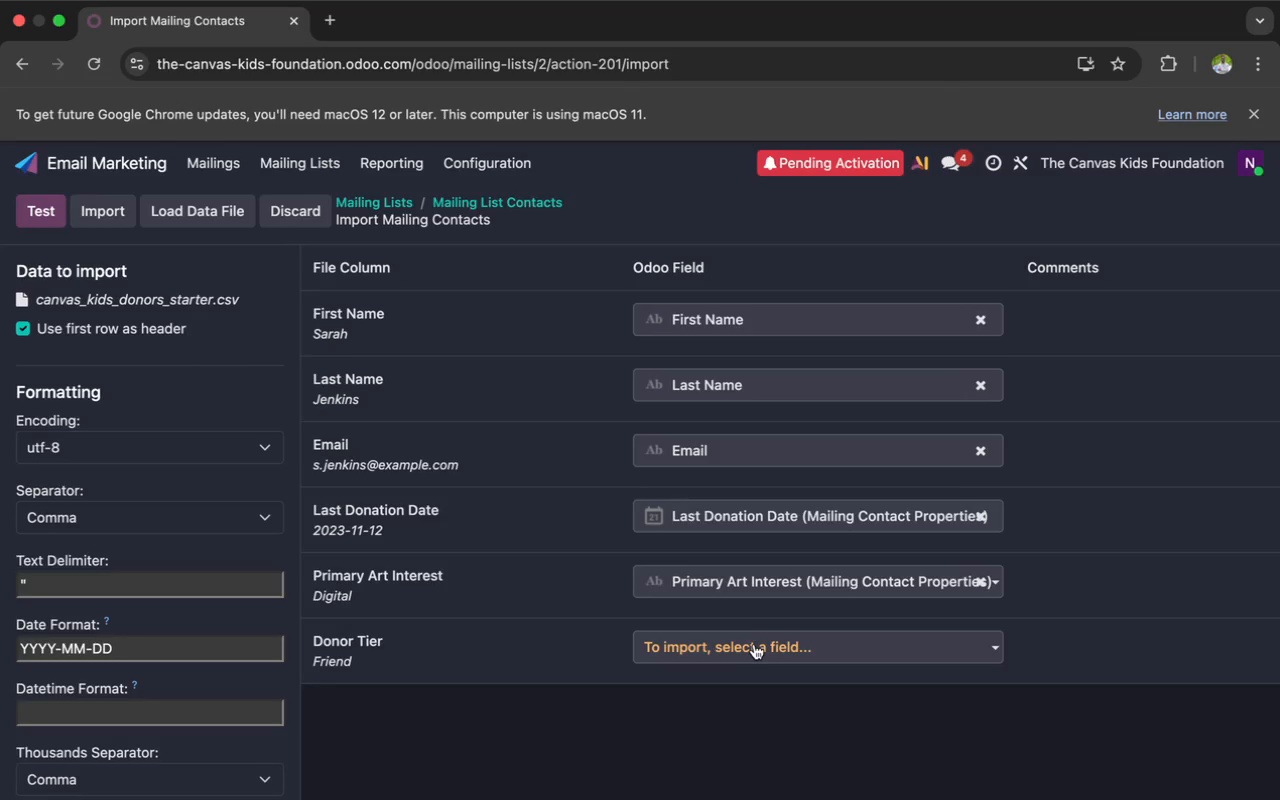 
left_click([751, 649])
 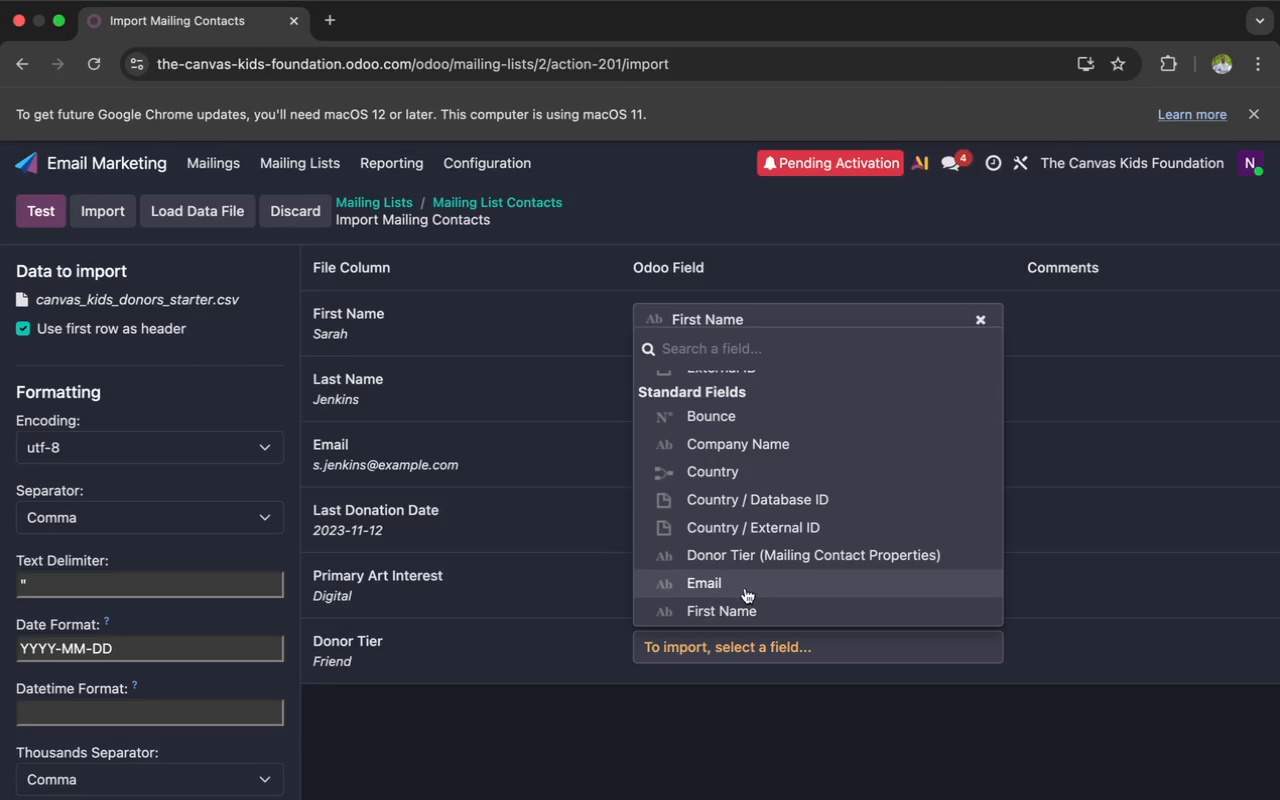 
left_click([756, 564])
 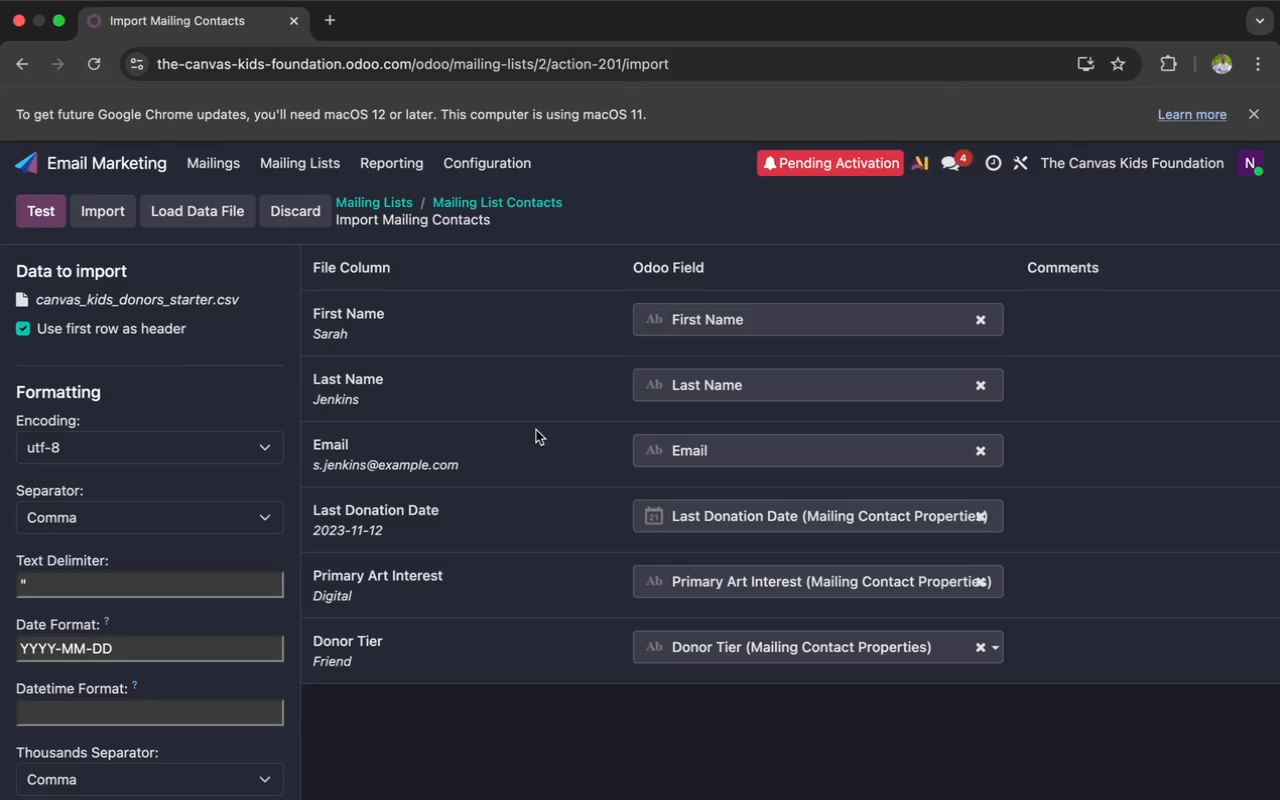 
wait(7.77)
 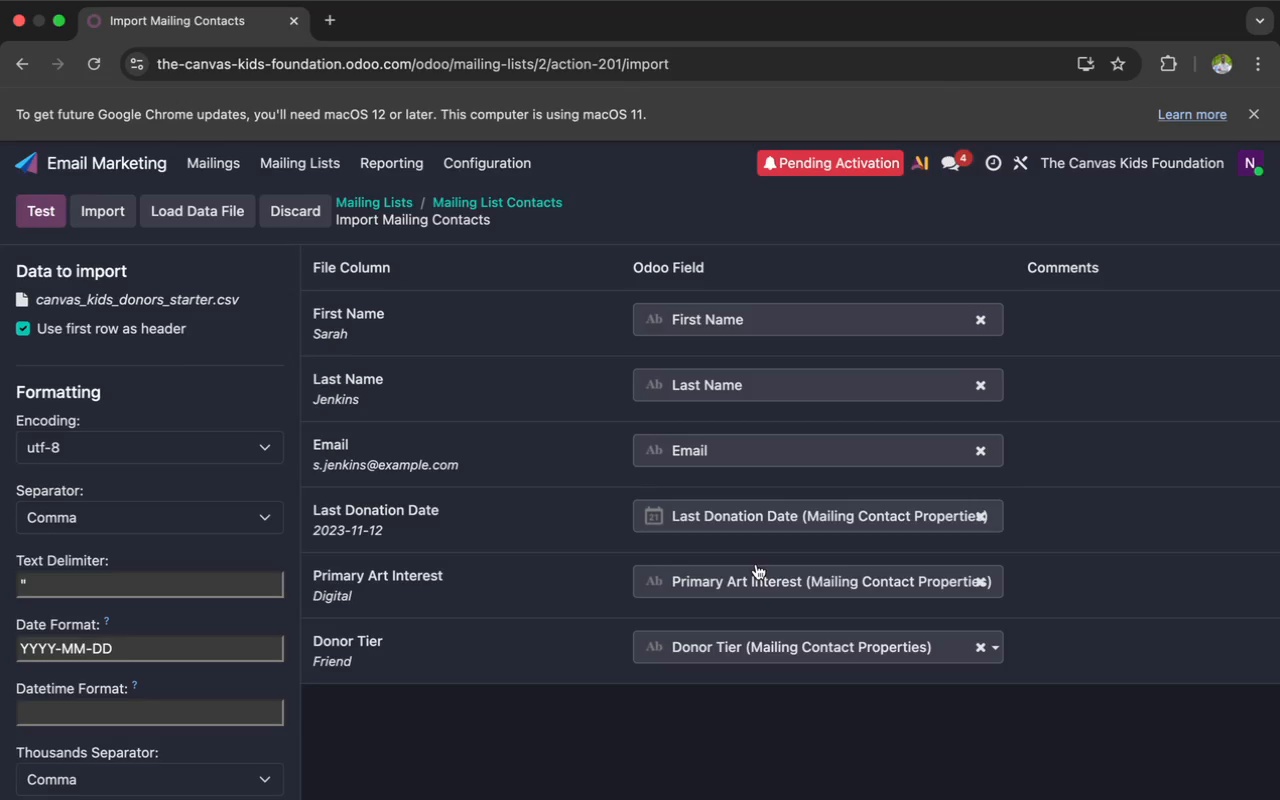 
left_click([48, 219])
 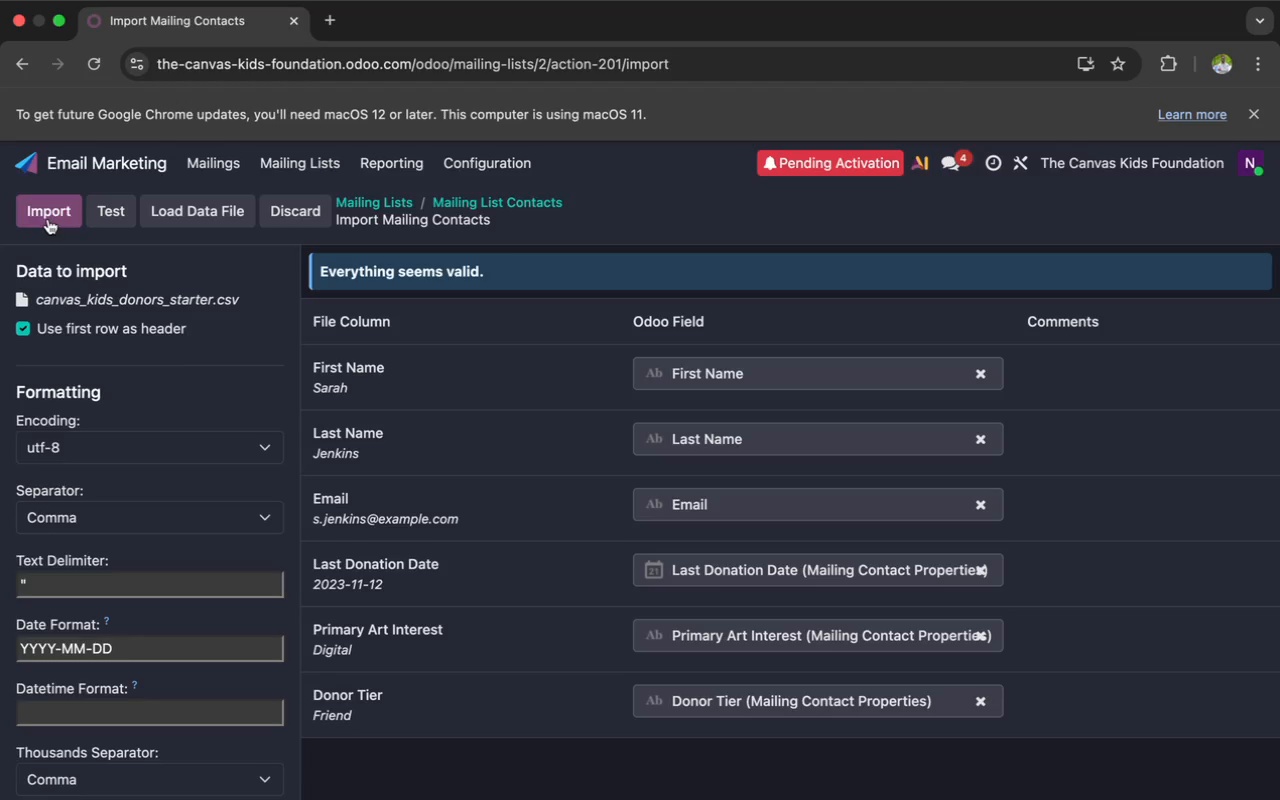 
wait(31.88)
 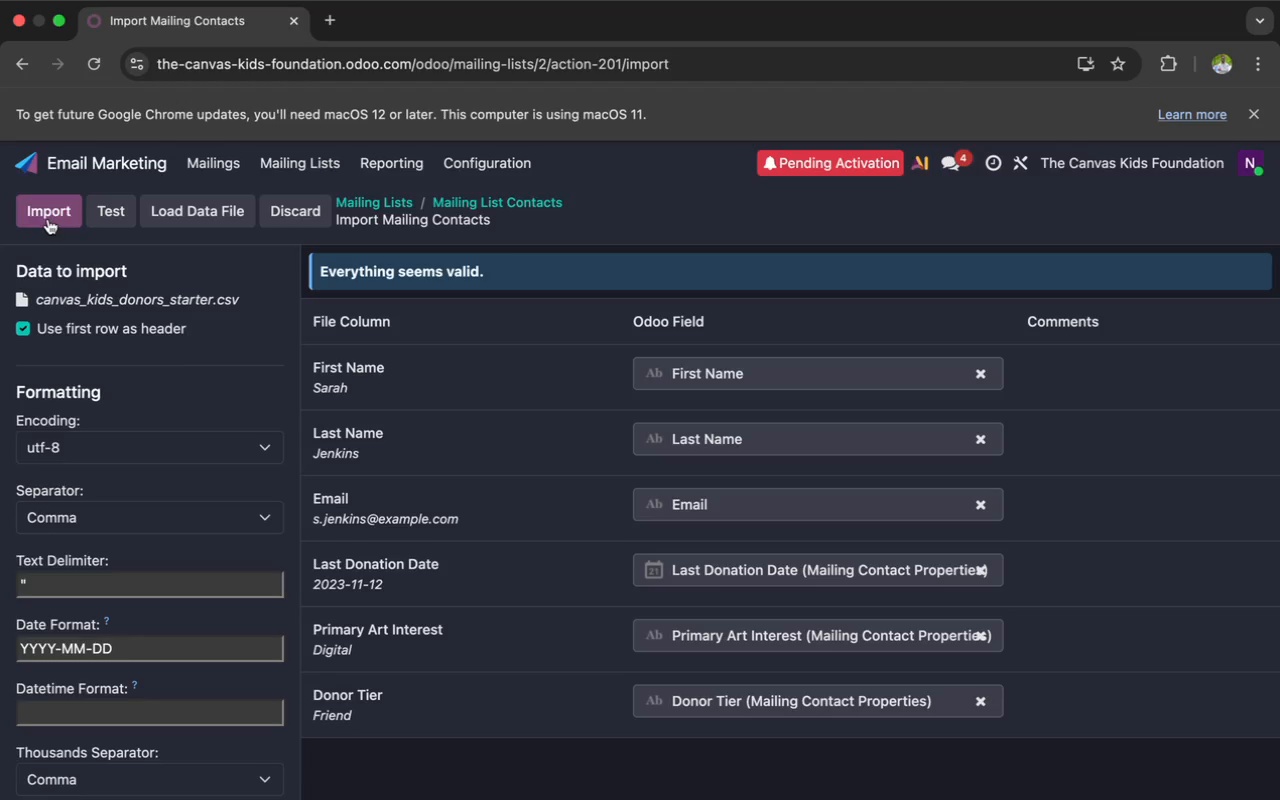 
scroll: coordinate [365, 430], scroll_direction: down, amount: 7.0
 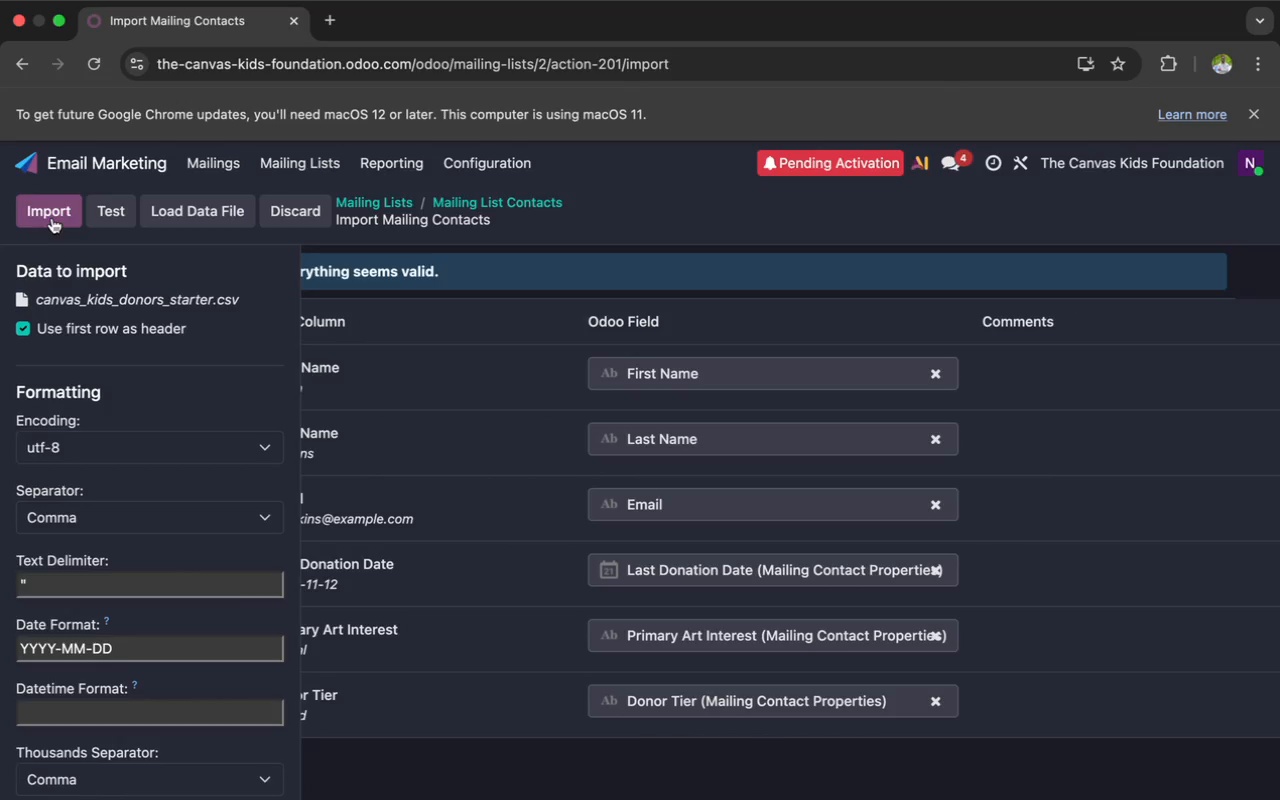 
left_click([51, 215])
 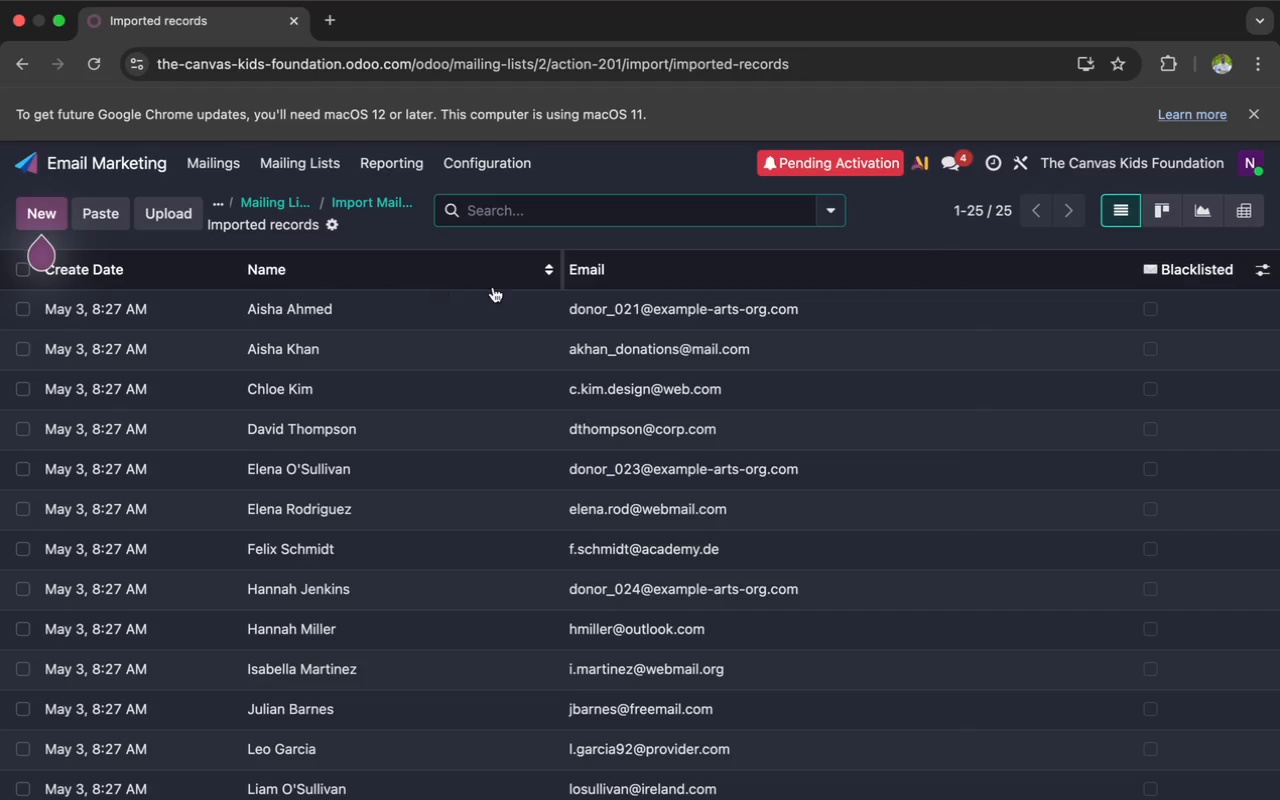 
wait(7.73)
 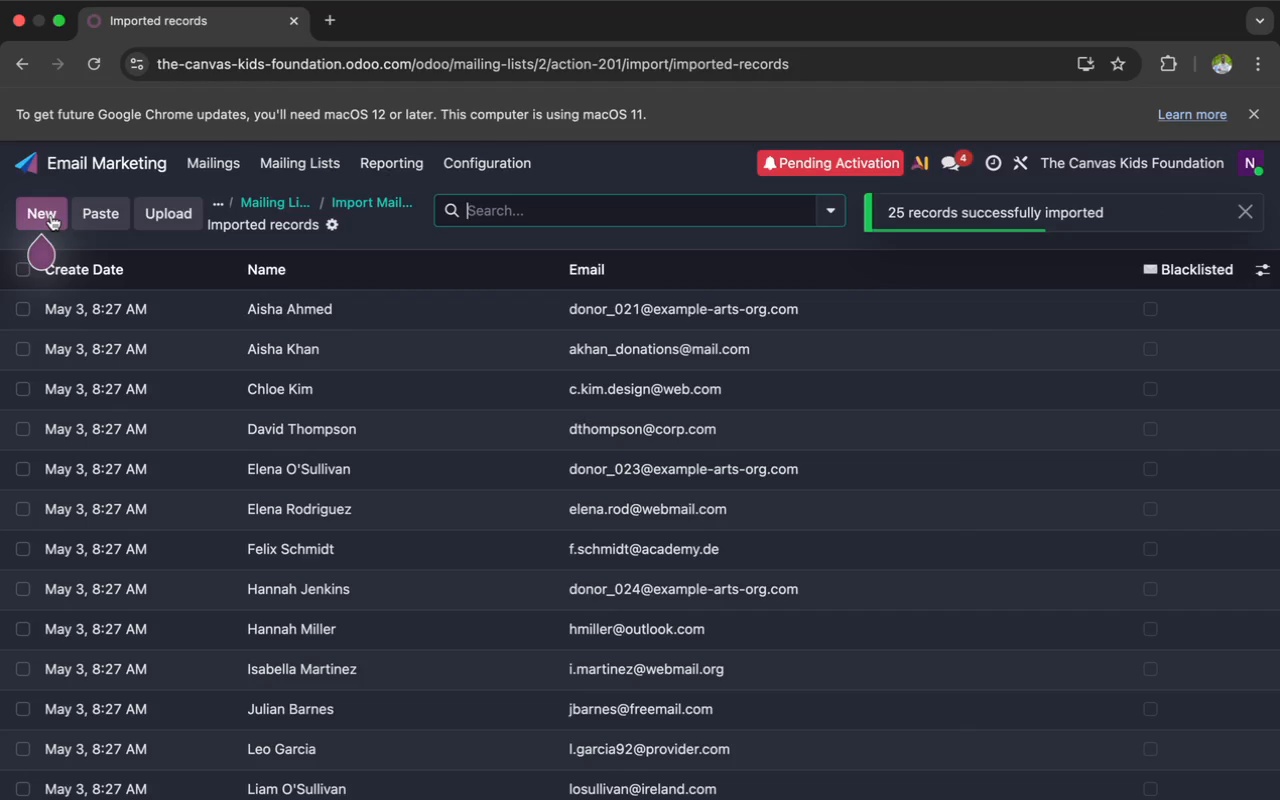 
left_click([1260, 268])
 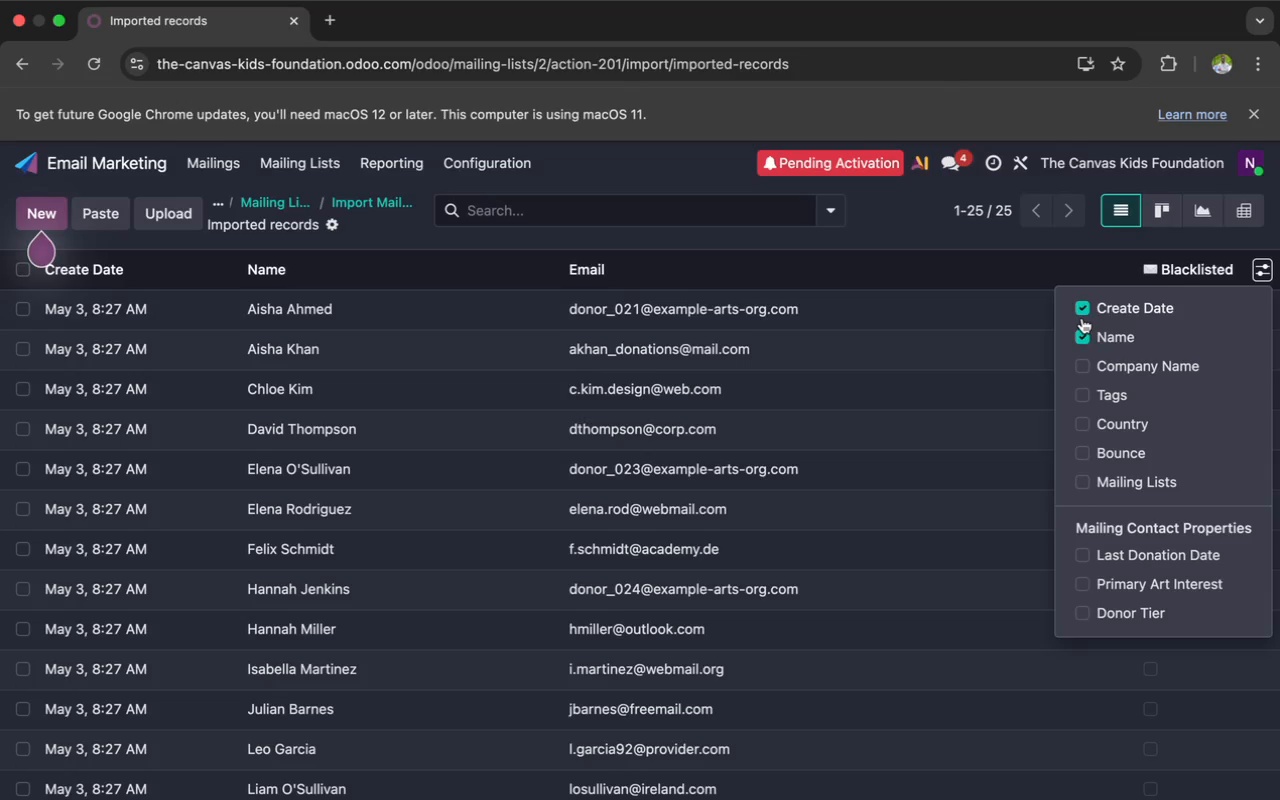 
left_click([1080, 309])
 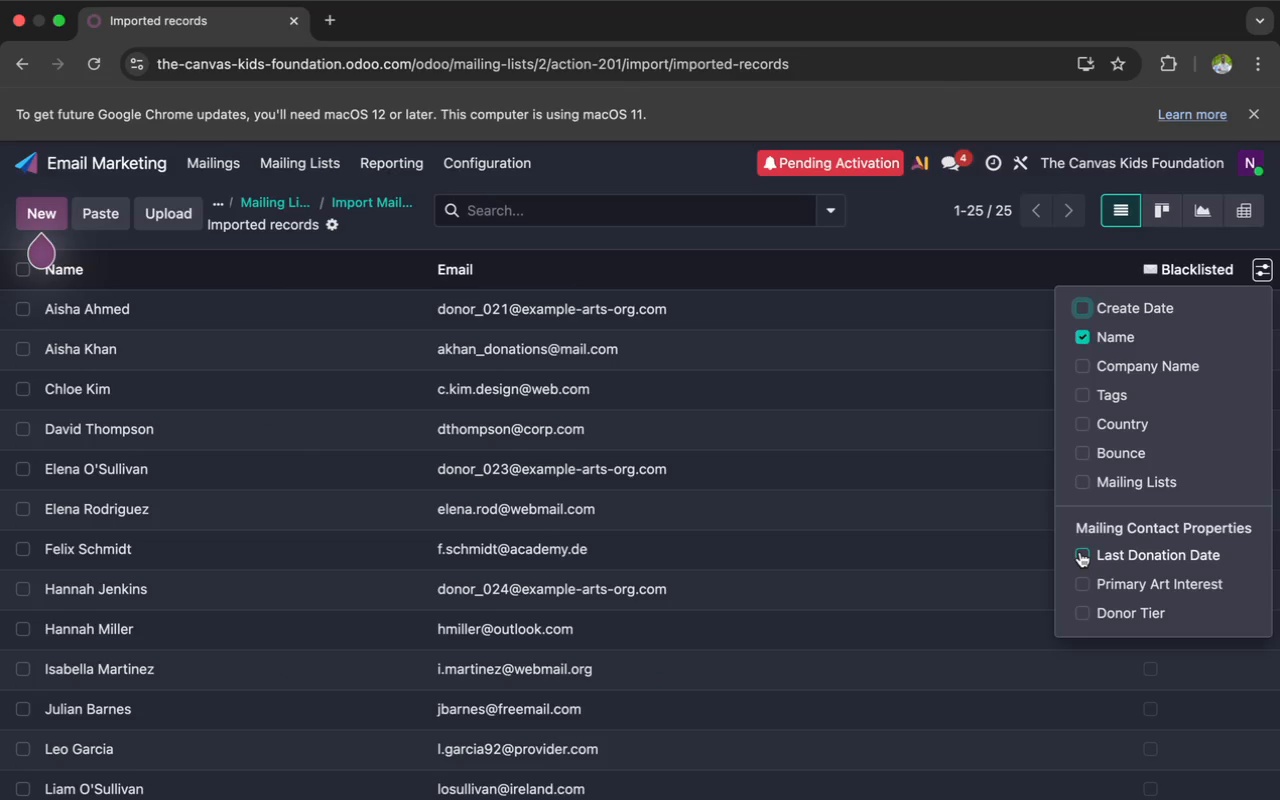 
left_click([1080, 552])
 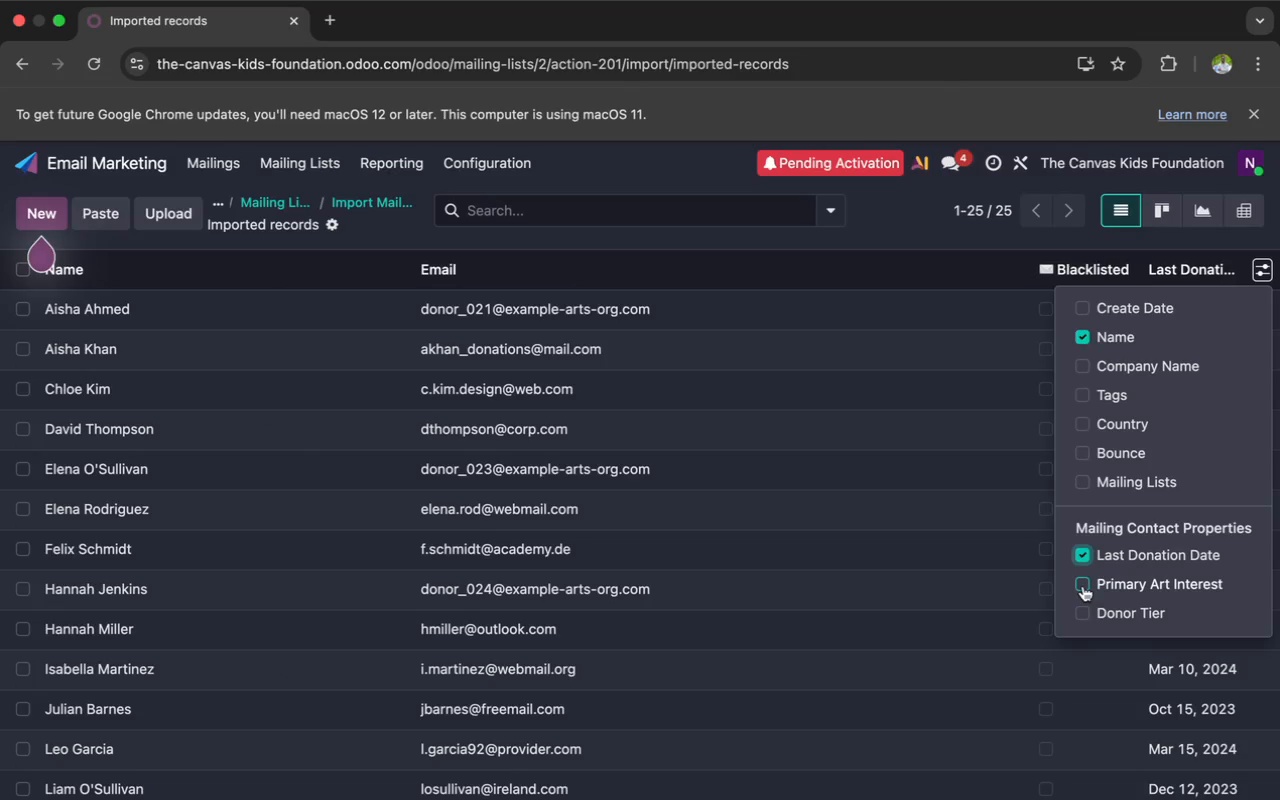 
left_click([1083, 580])
 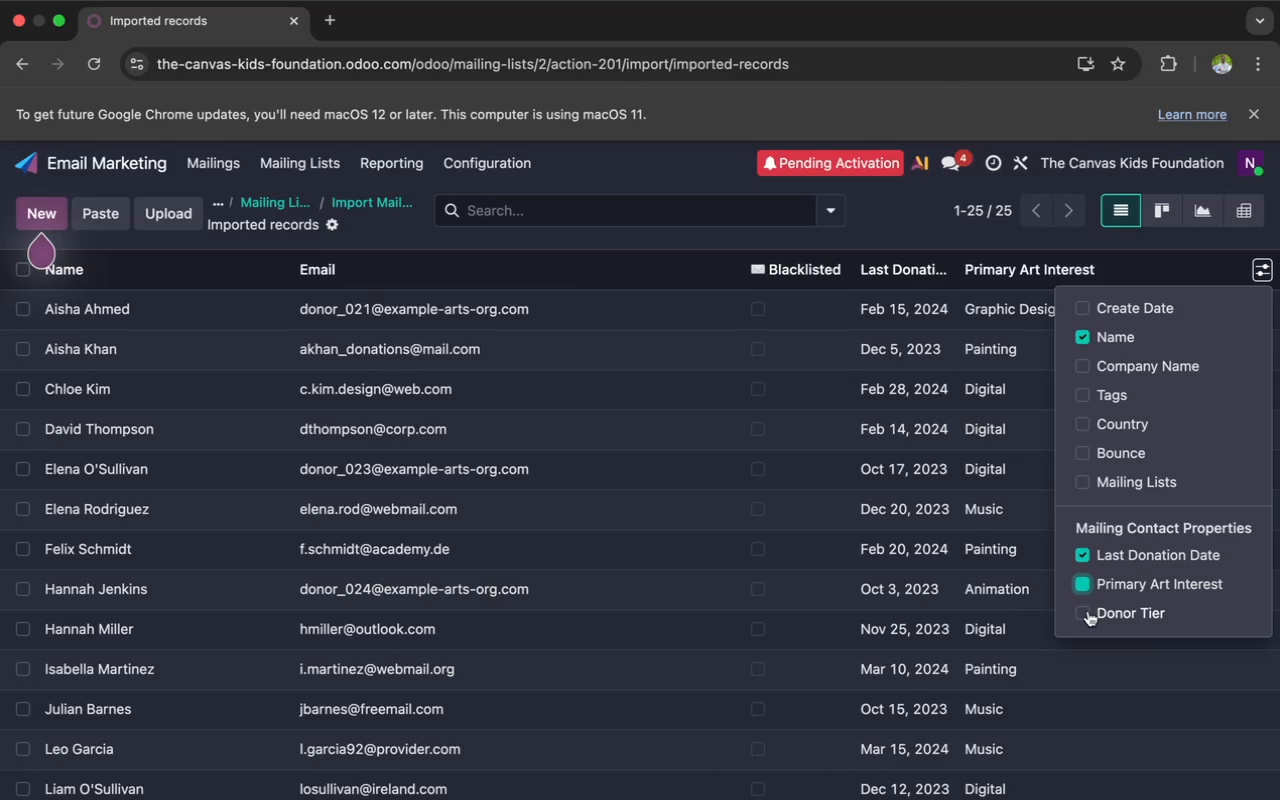 
left_click([1086, 612])
 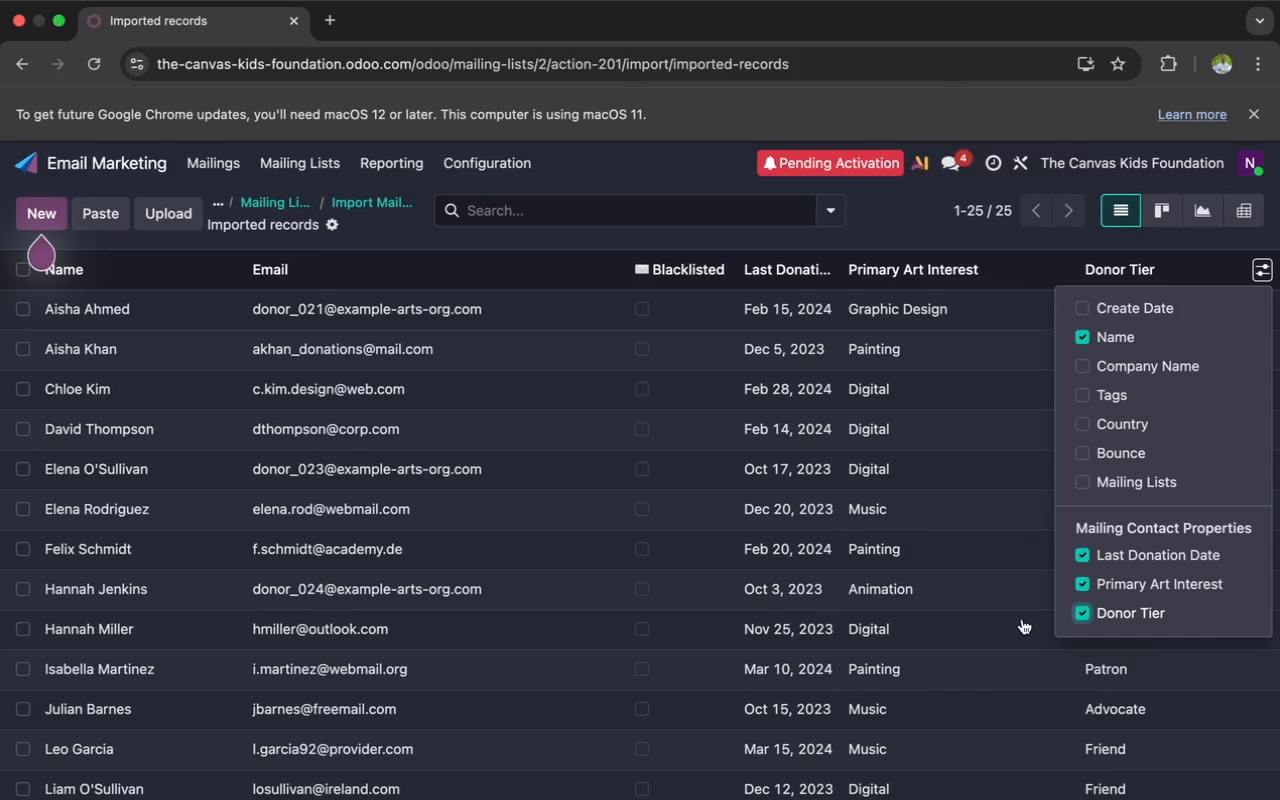 
left_click([1006, 620])
 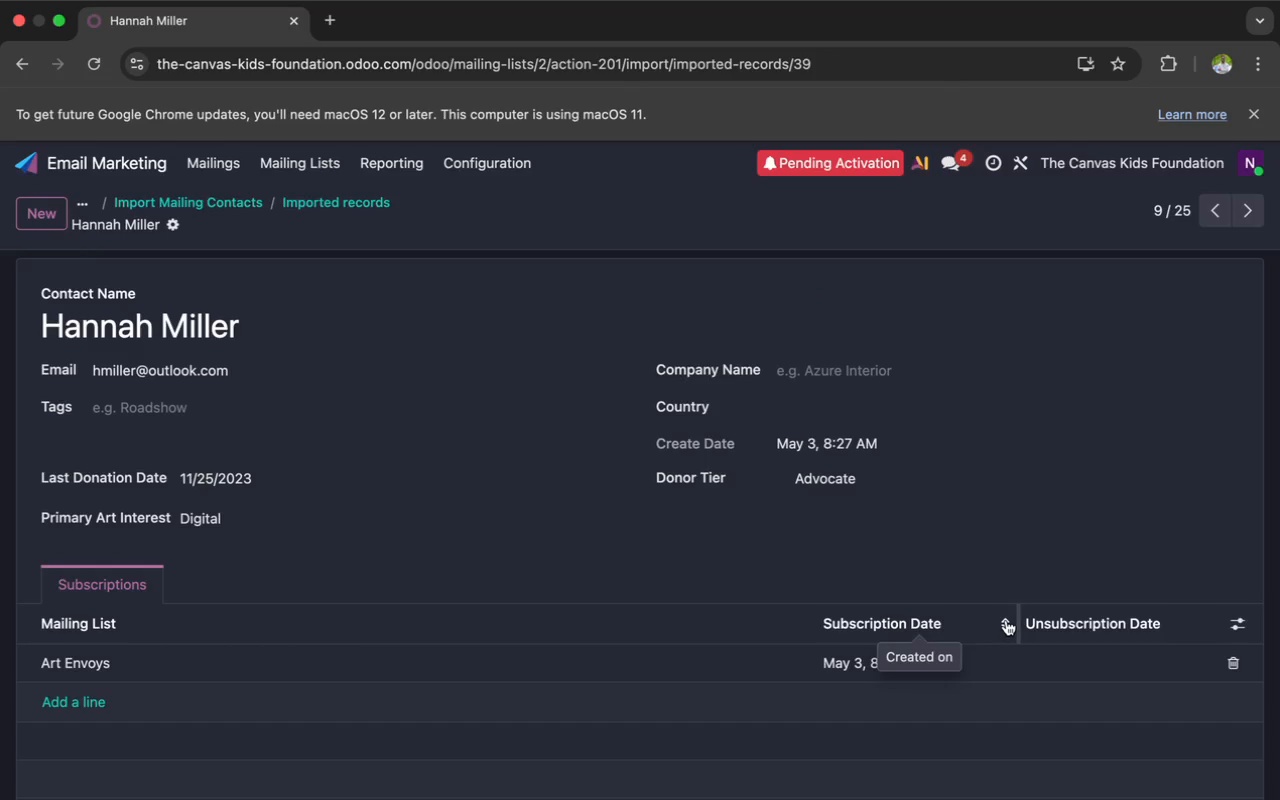 
scroll: coordinate [1006, 620], scroll_direction: up, amount: 16.0
 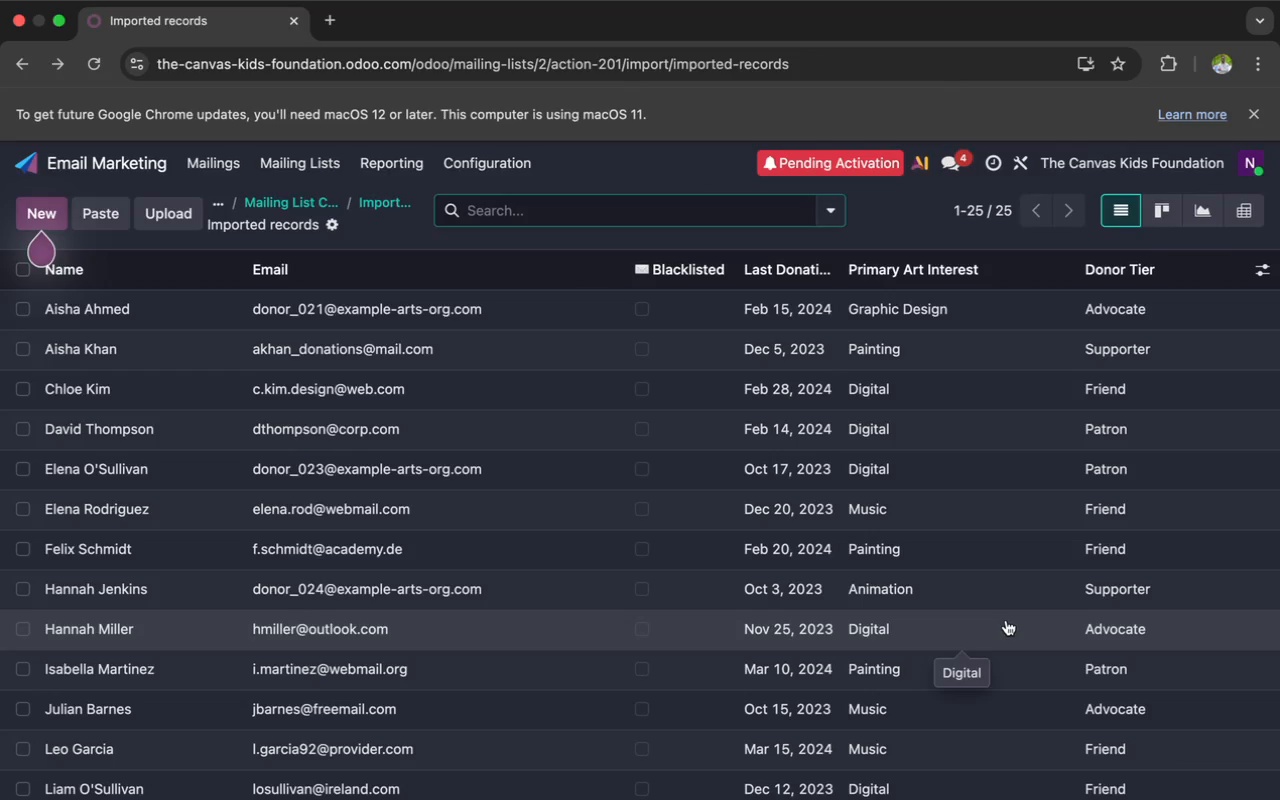 
scroll: coordinate [1006, 620], scroll_direction: down, amount: 35.0
 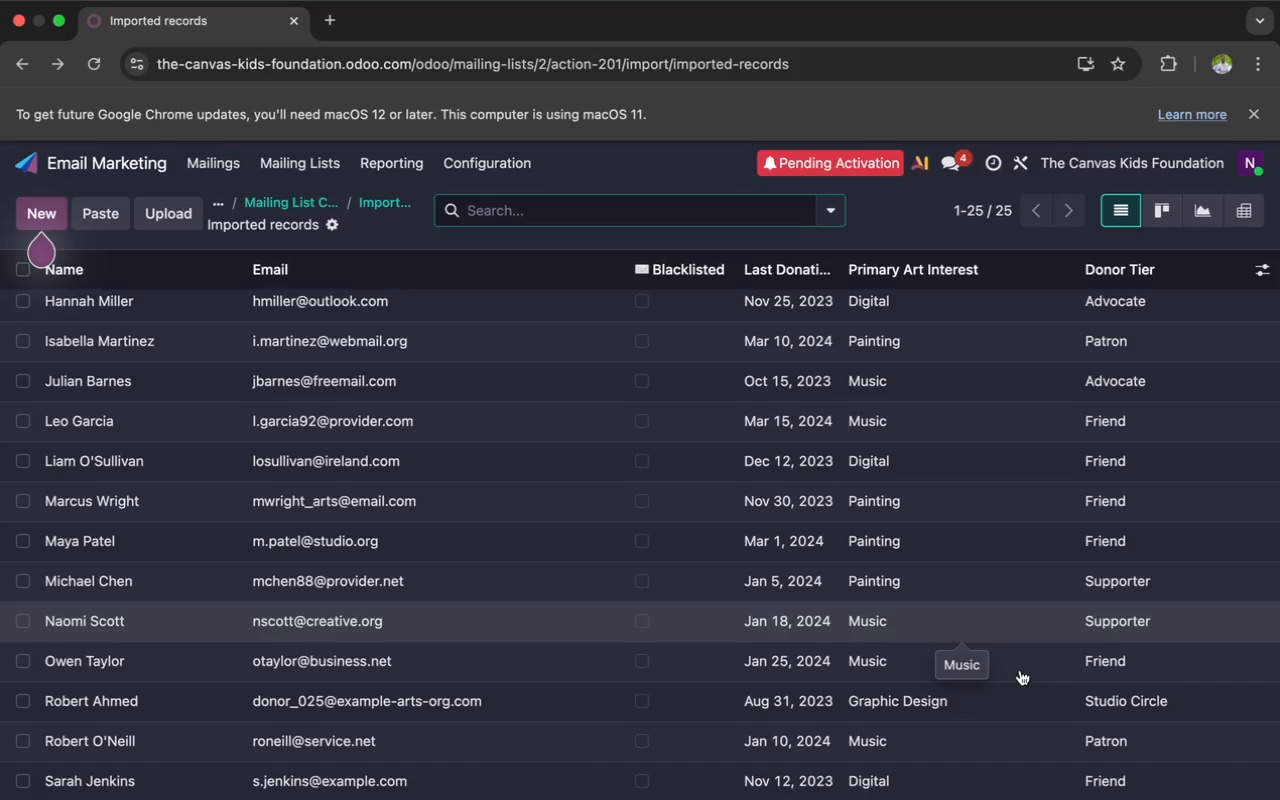 
wait(6.86)
 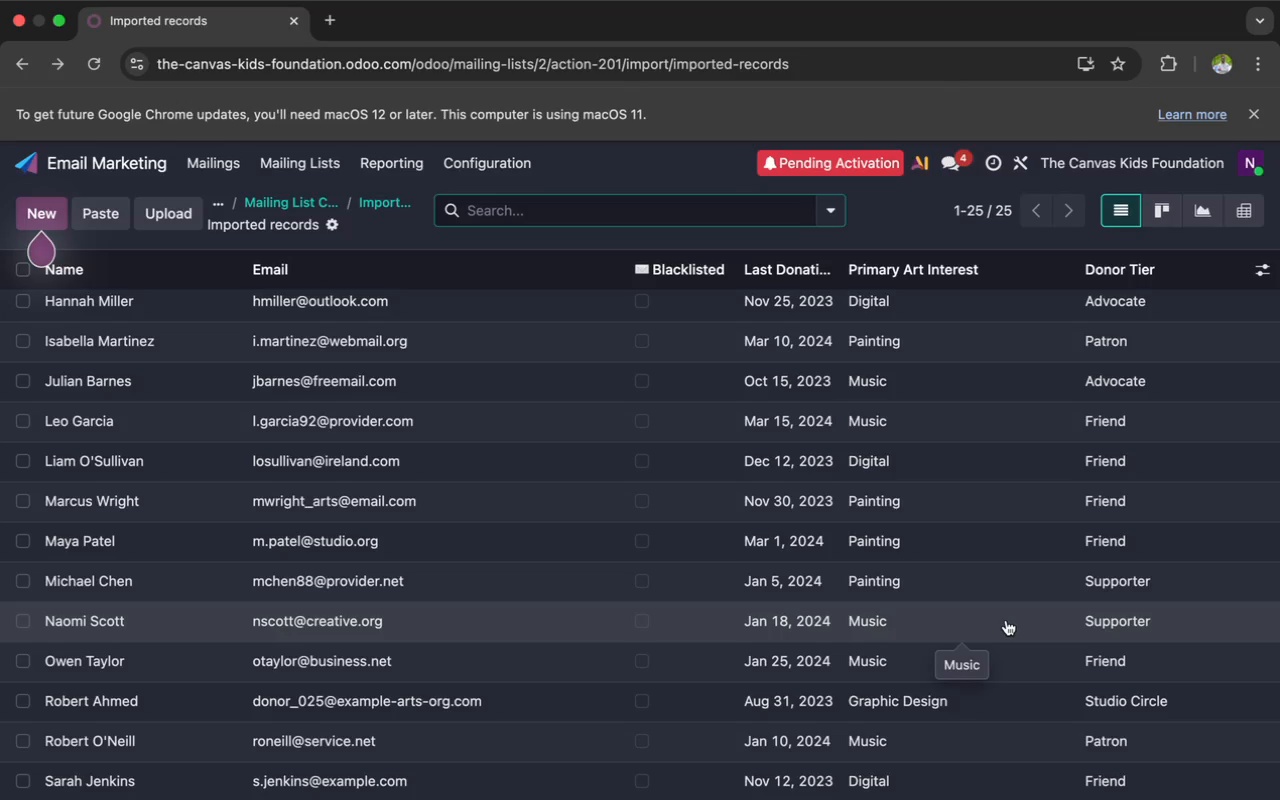 
left_click([1033, 757])